 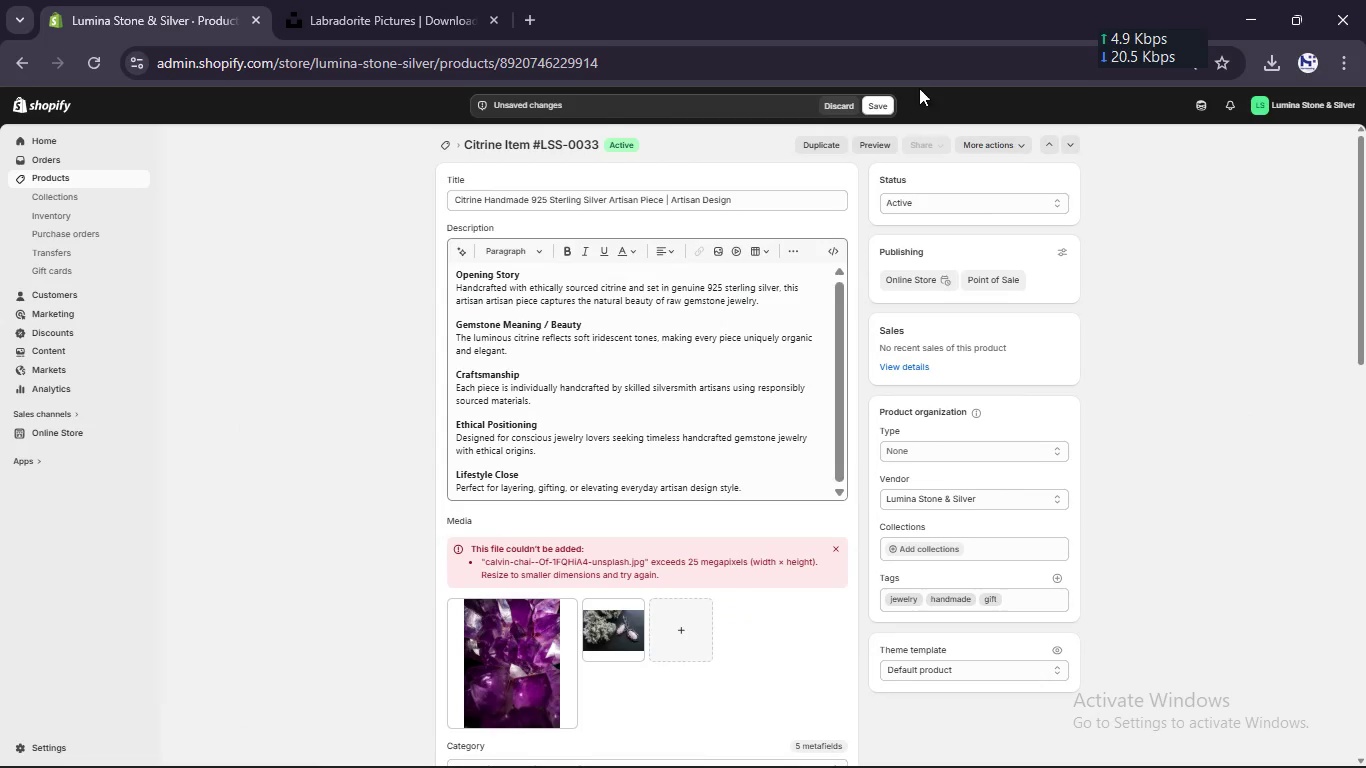 
left_click([884, 99])
 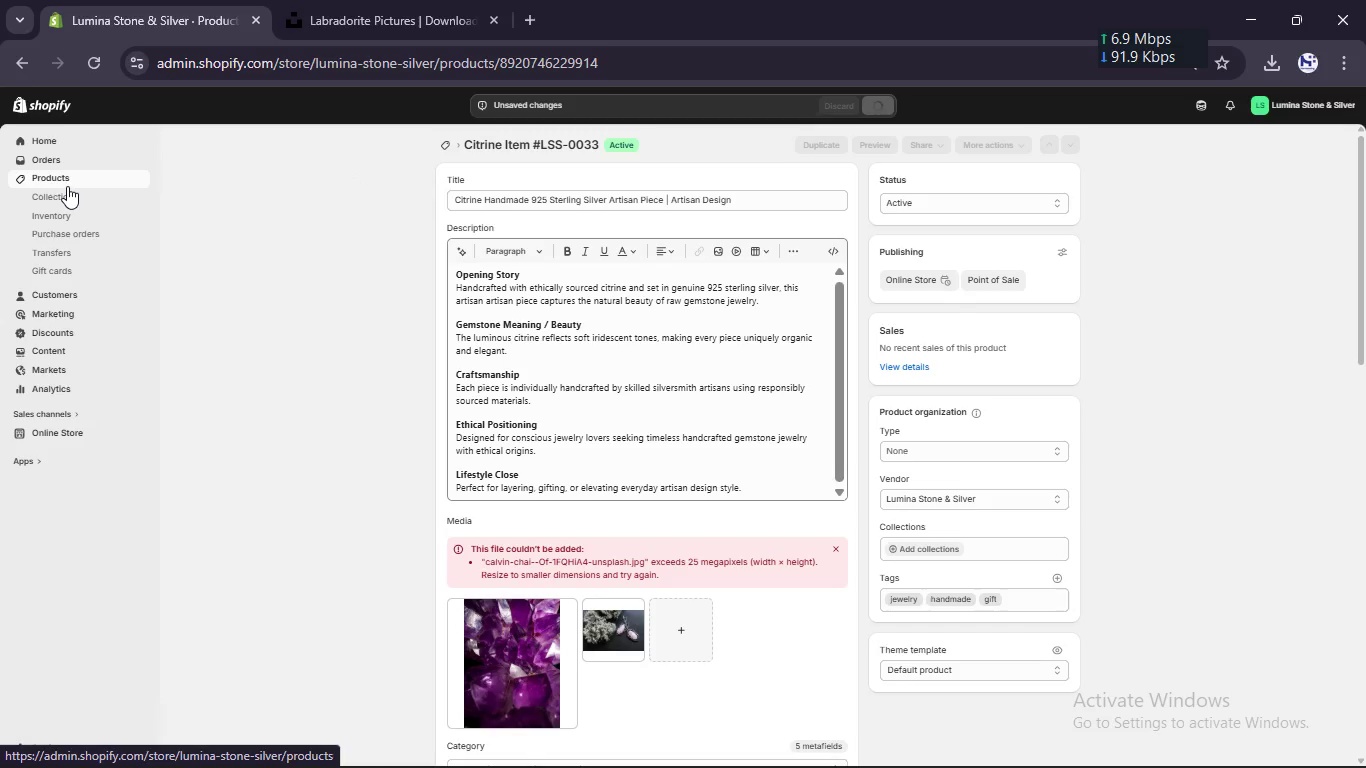 
right_click([117, 17])
 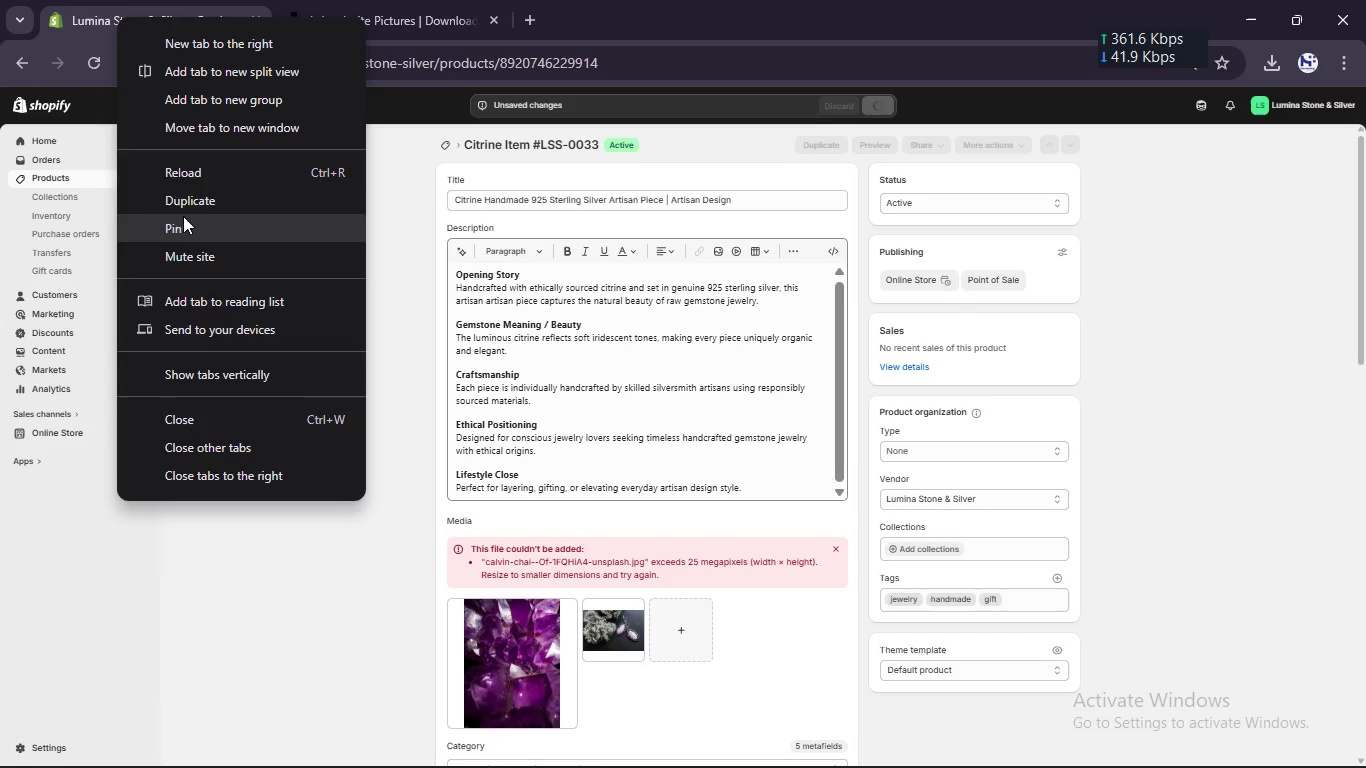 
left_click([187, 199])
 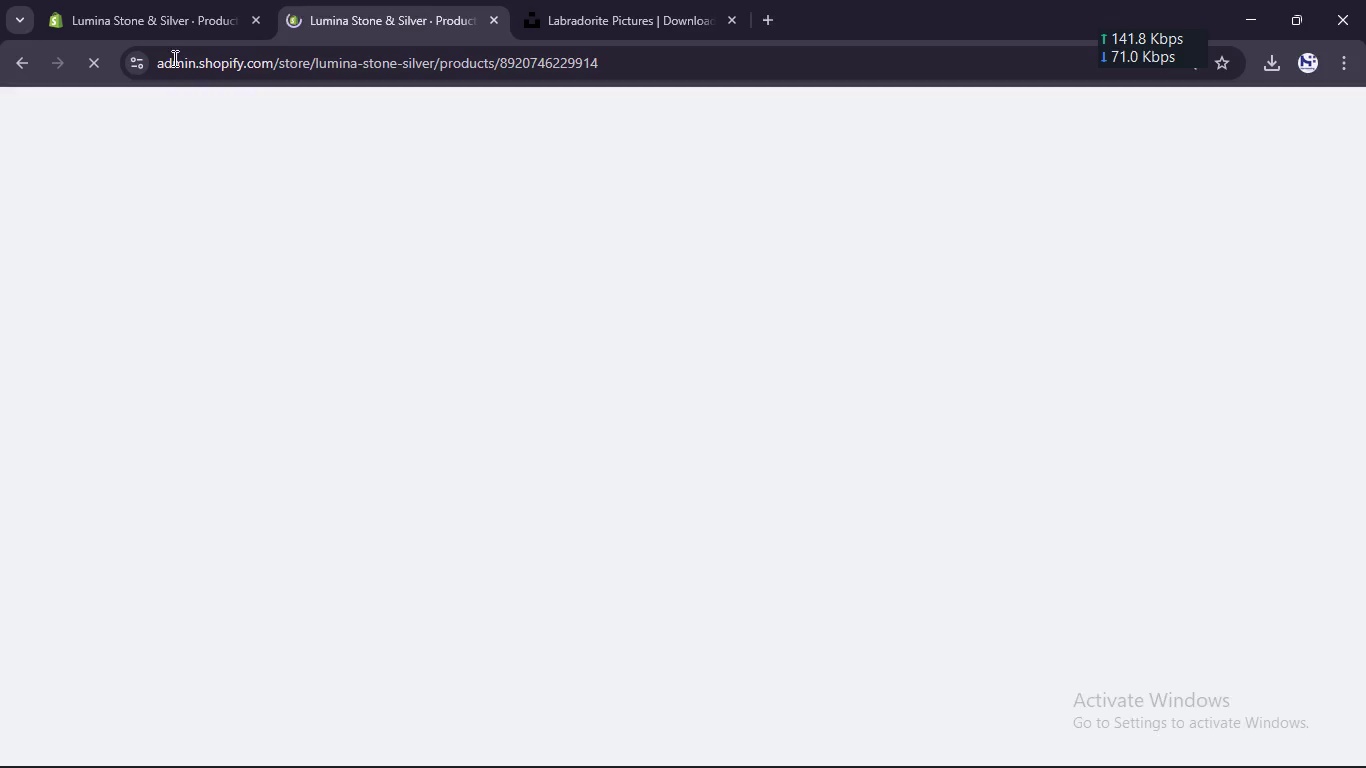 
left_click([146, 0])
 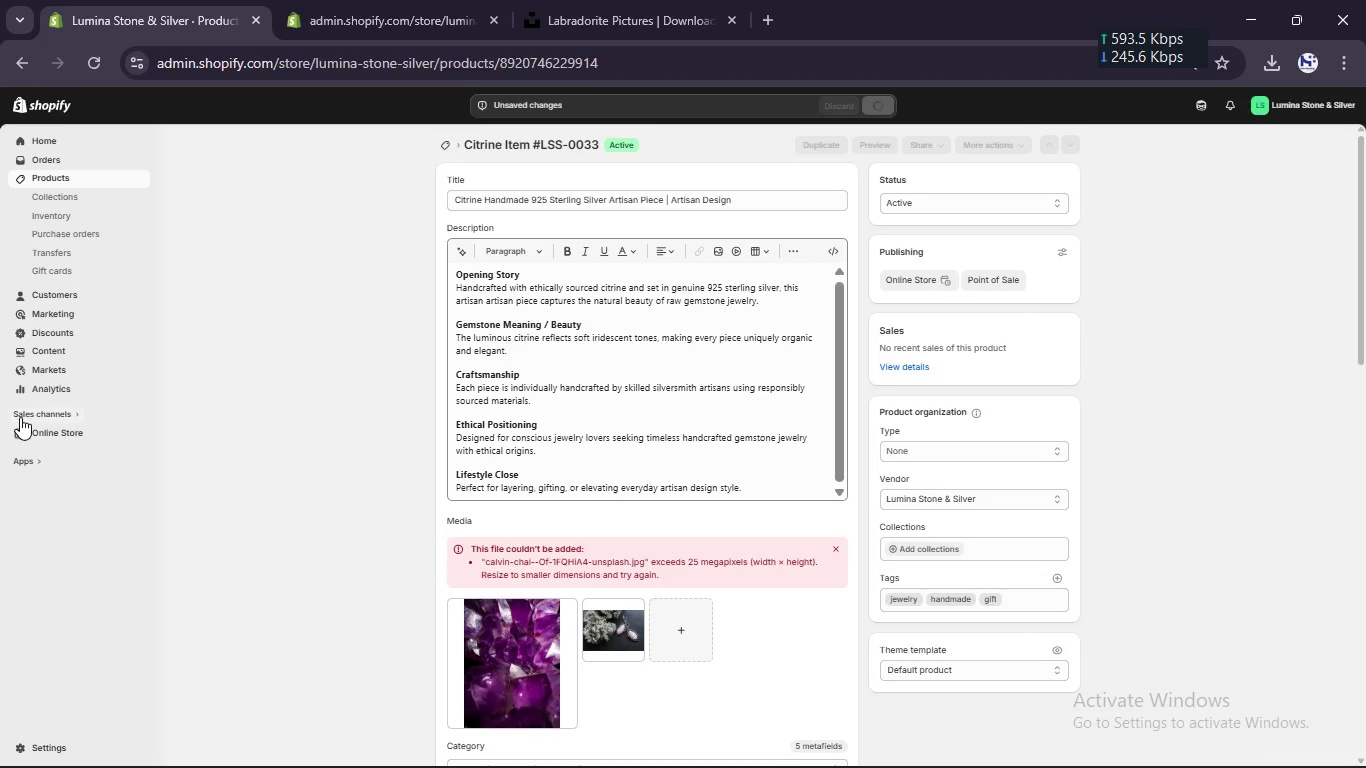 
left_click([25, 421])
 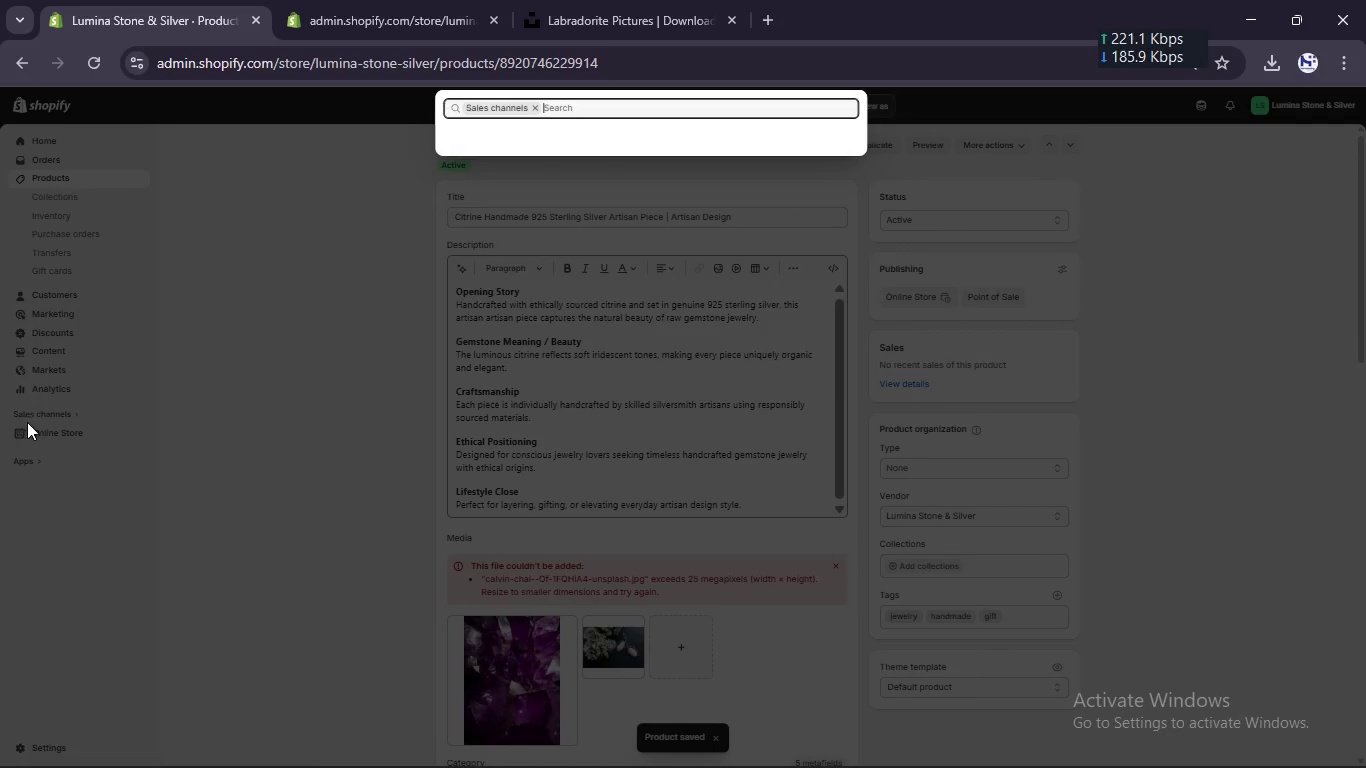 
left_click([86, 523])
 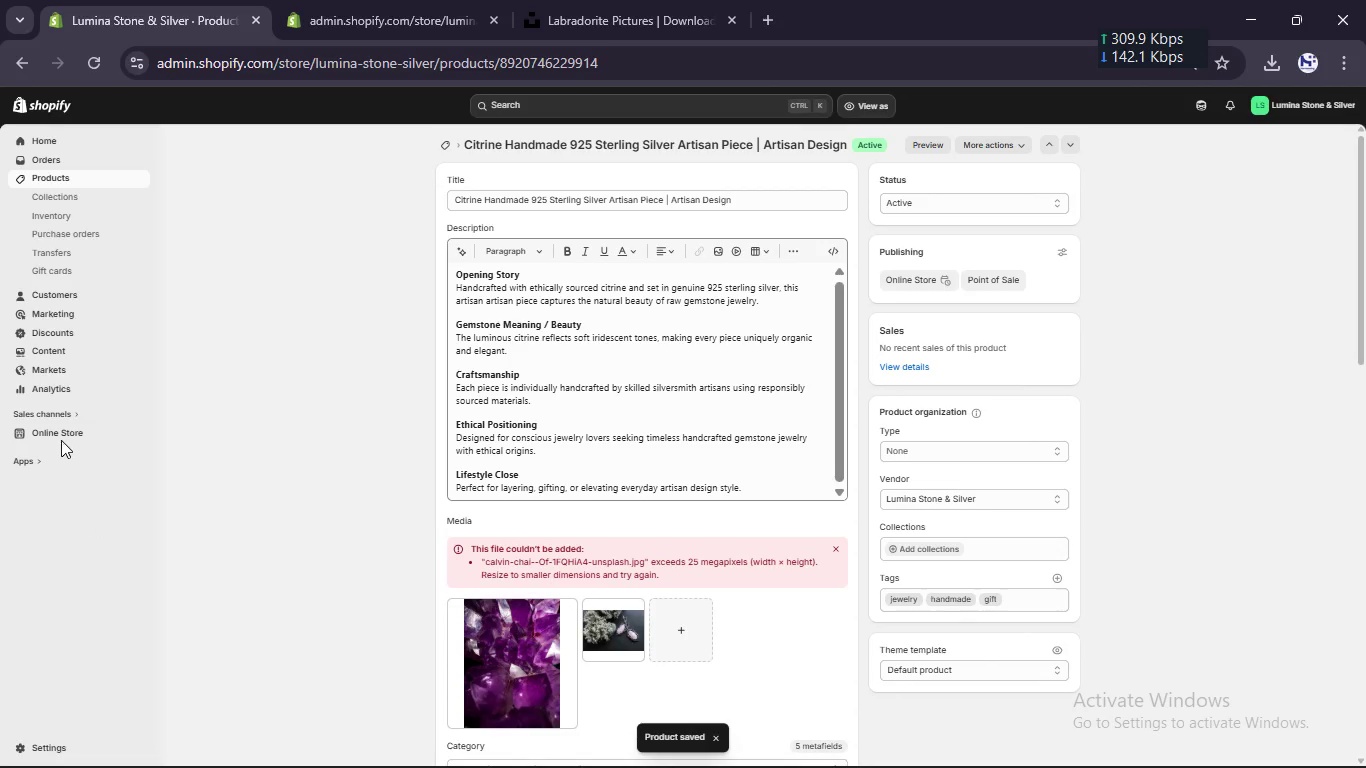 
left_click([57, 425])
 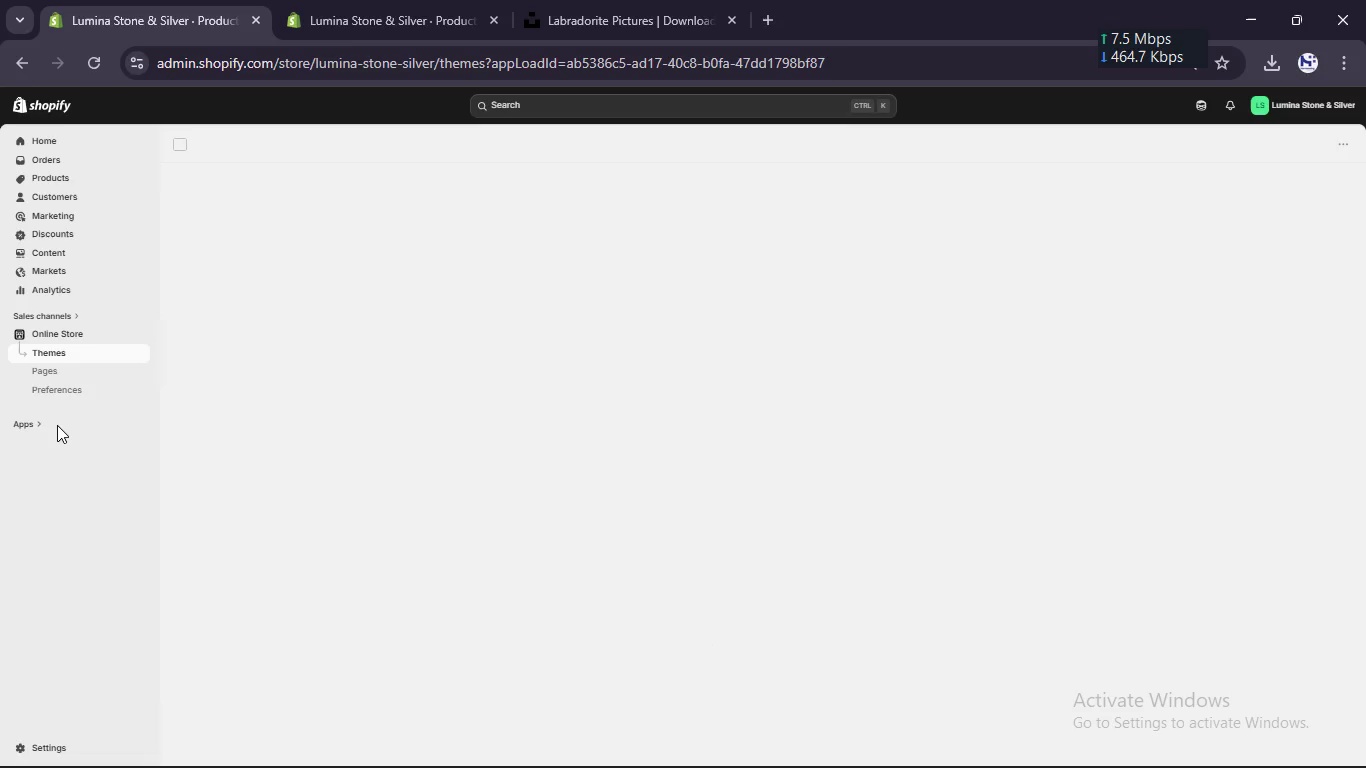 
mouse_move([384, 171])
 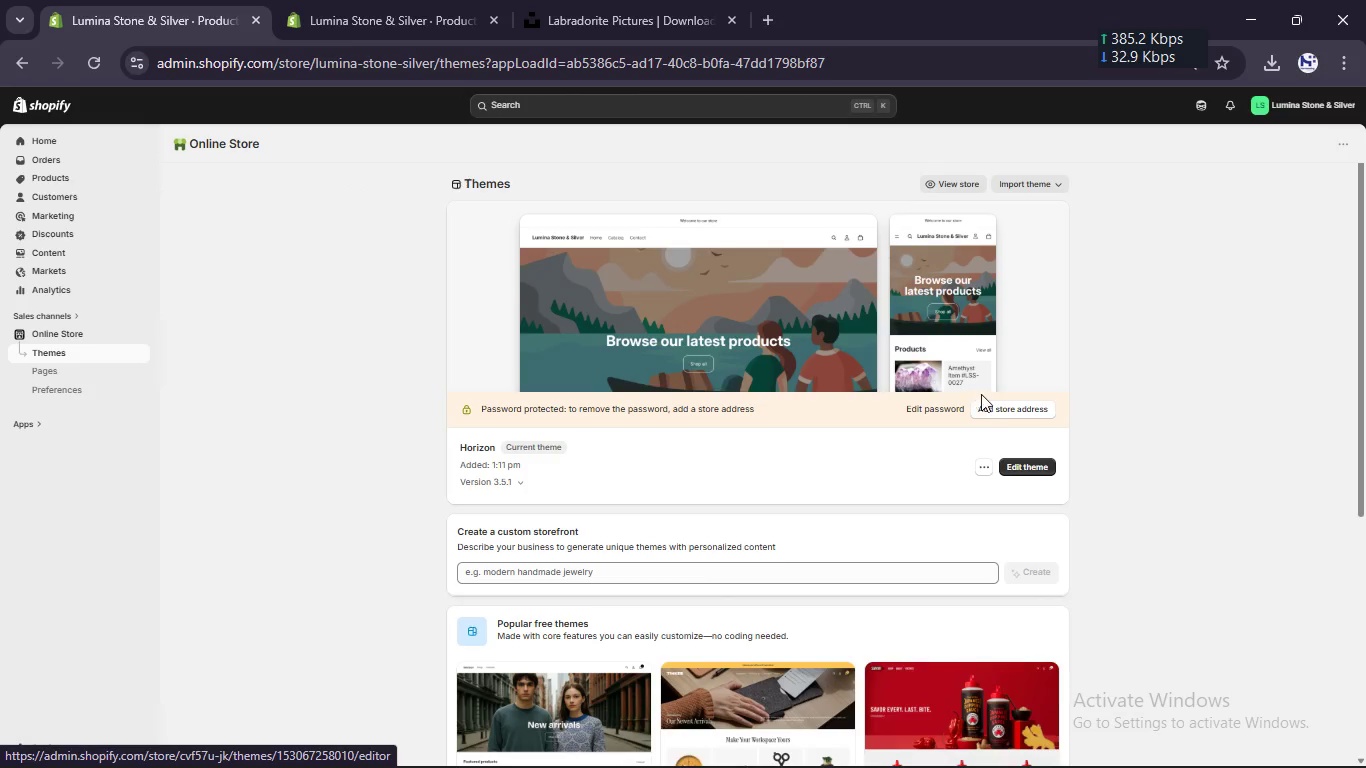 
left_click([986, 405])
 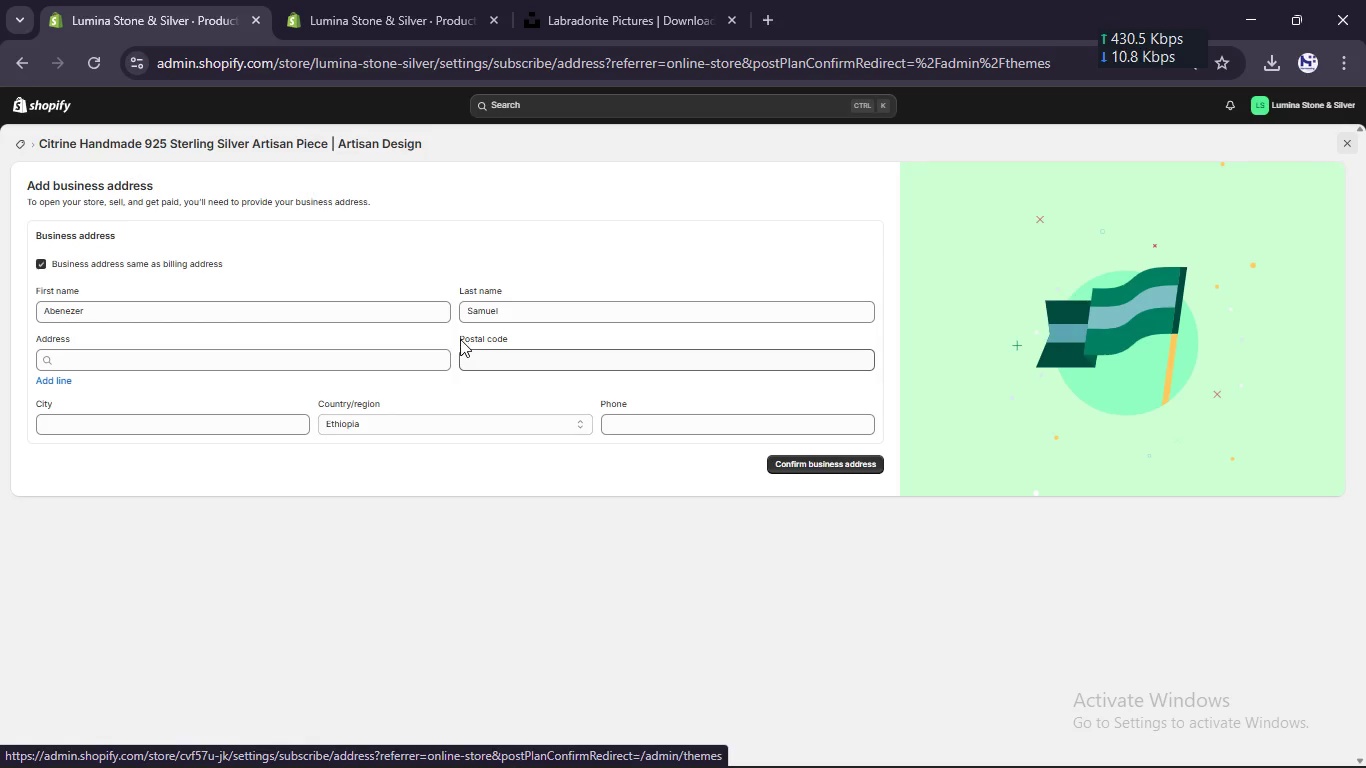 
left_click([403, 354])
 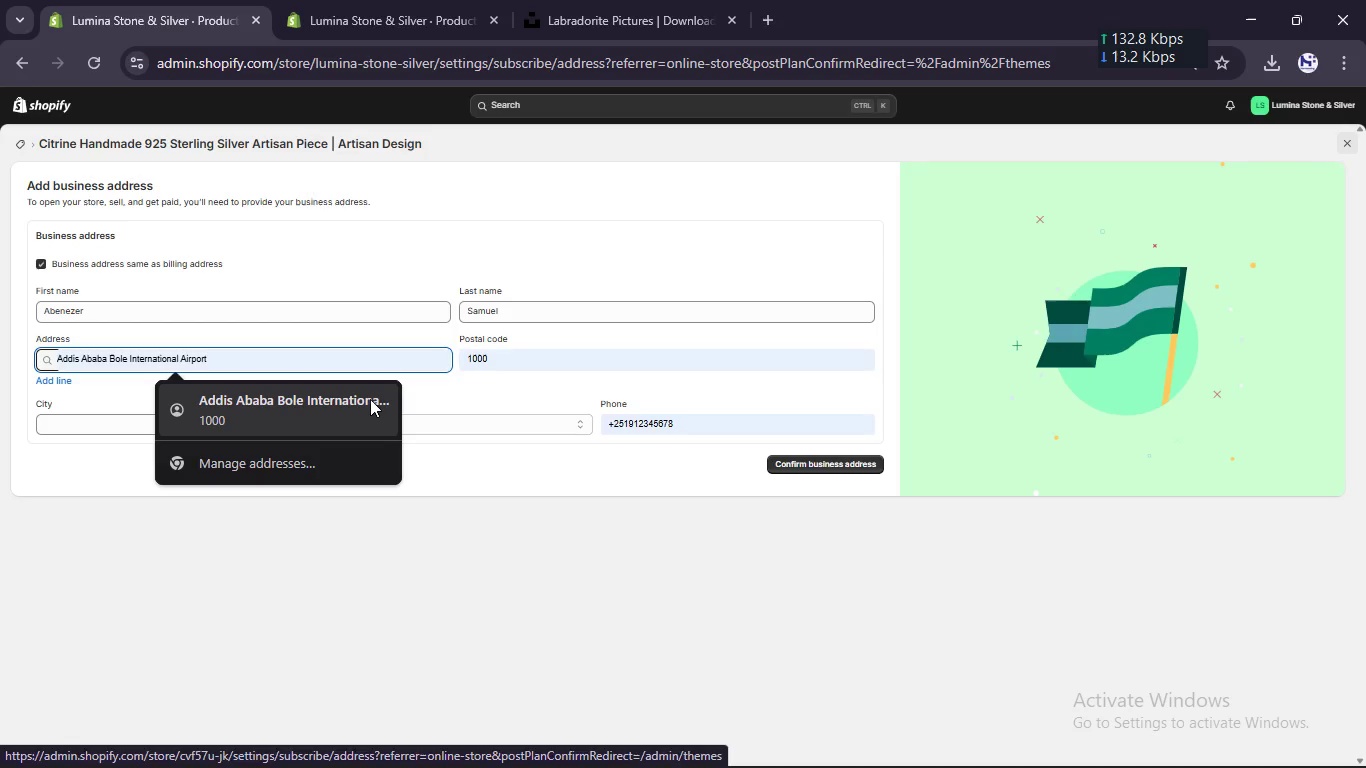 
left_click([370, 400])
 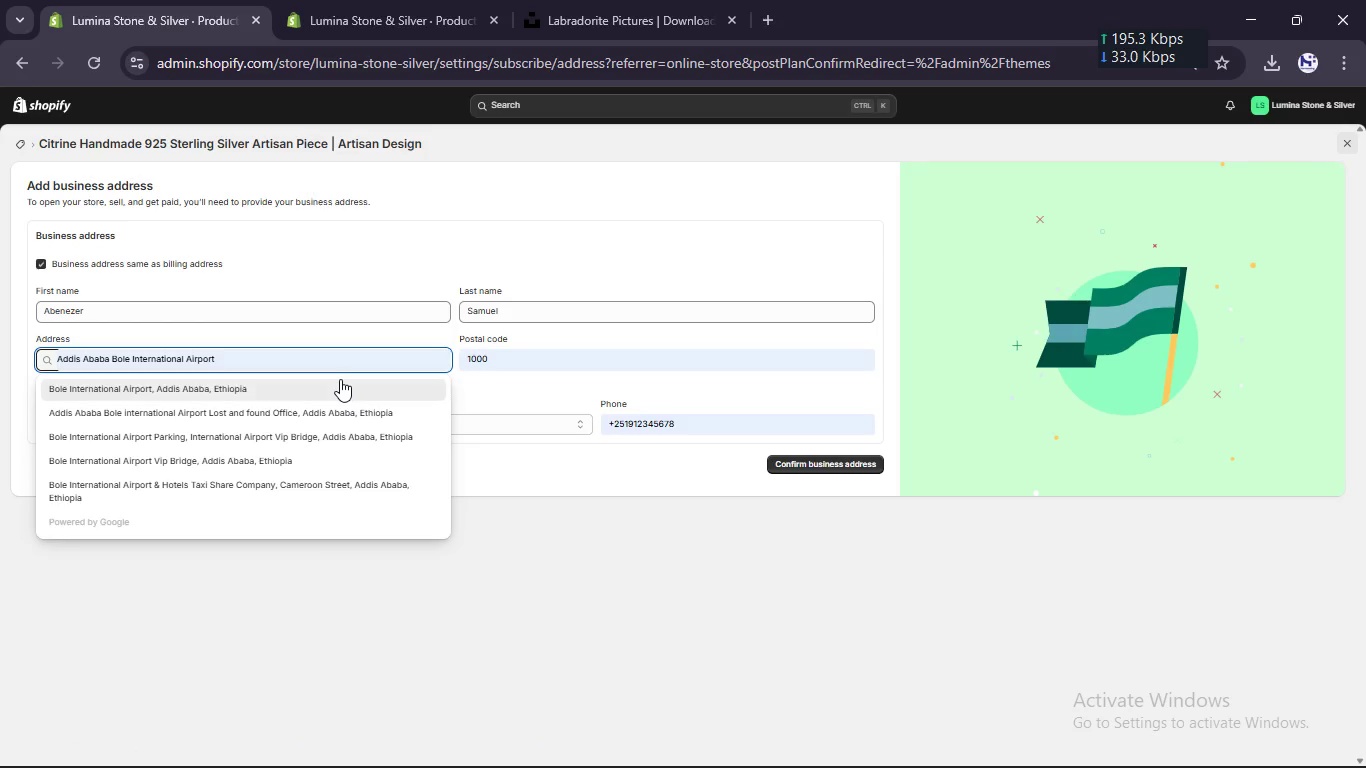 
left_click([340, 380])
 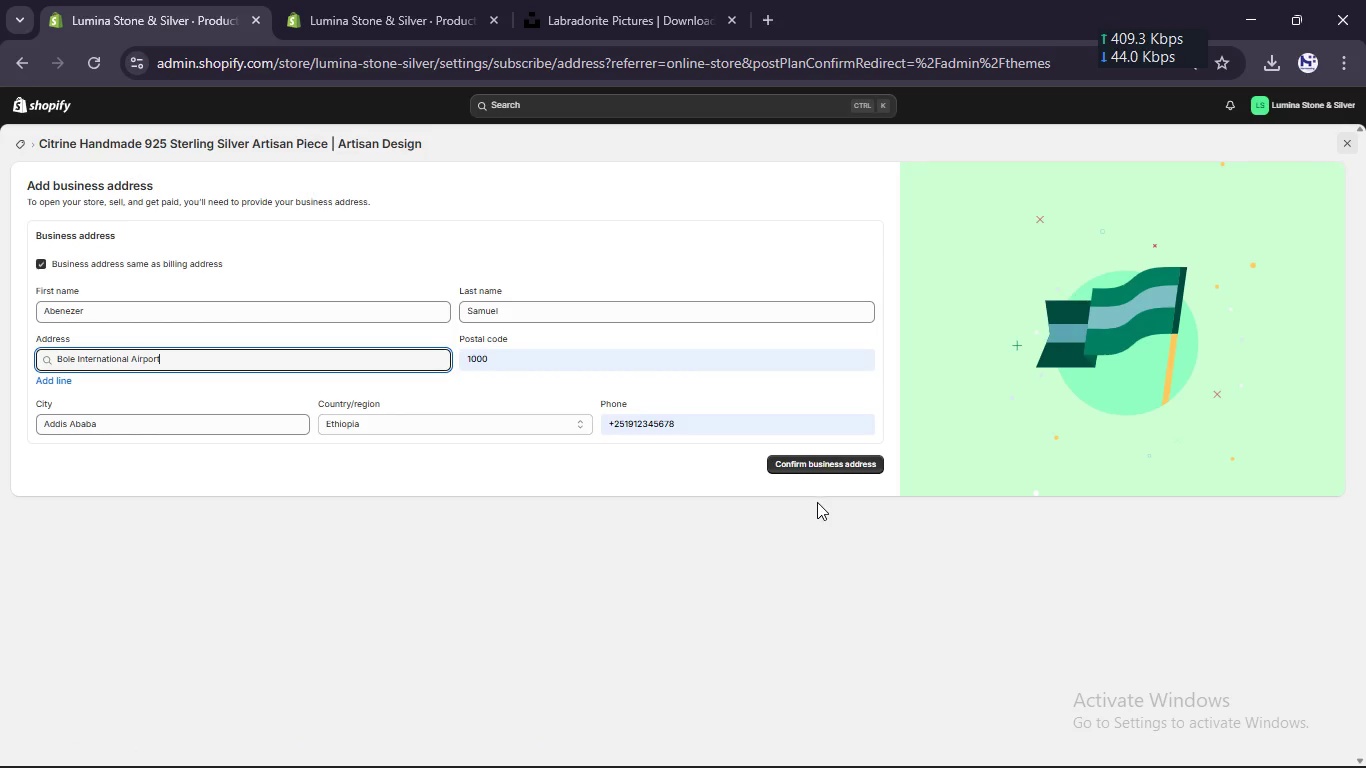 
left_click([831, 471])
 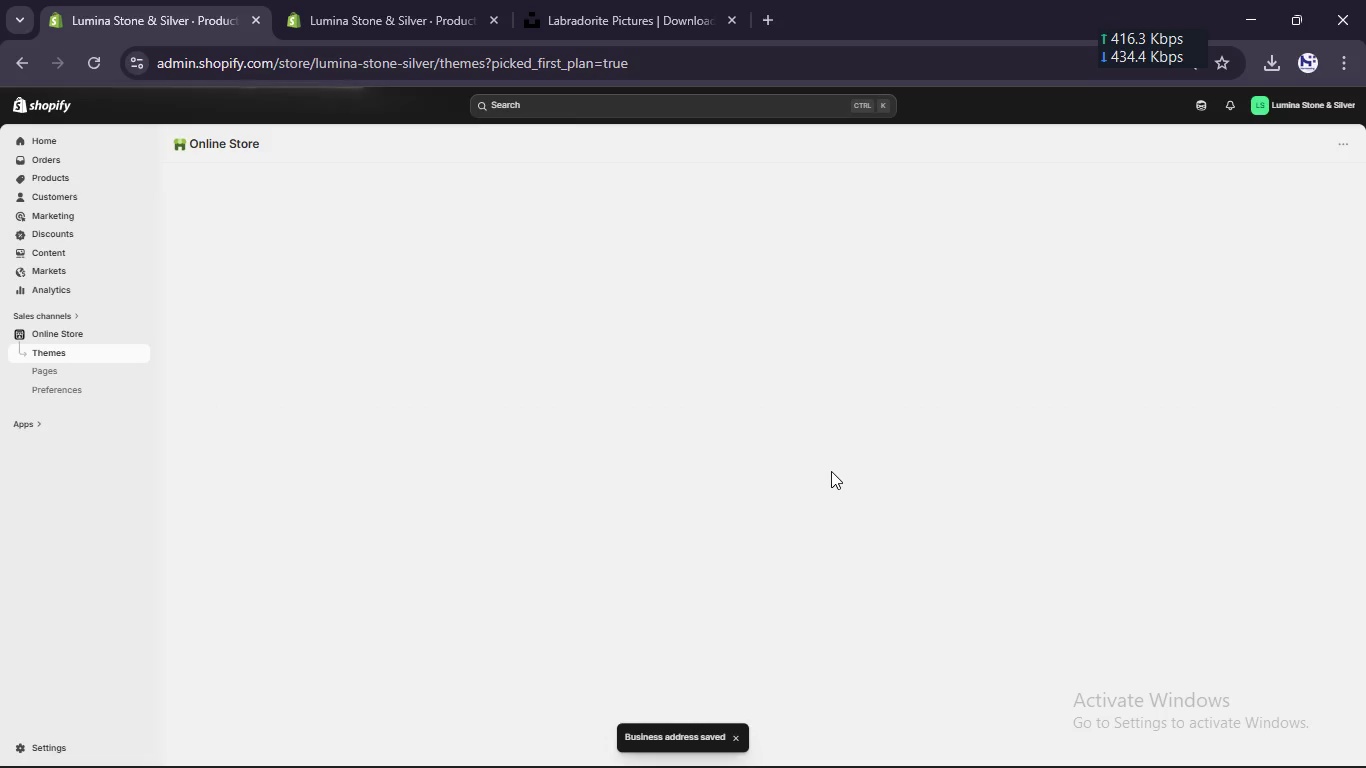 
wait(9.95)
 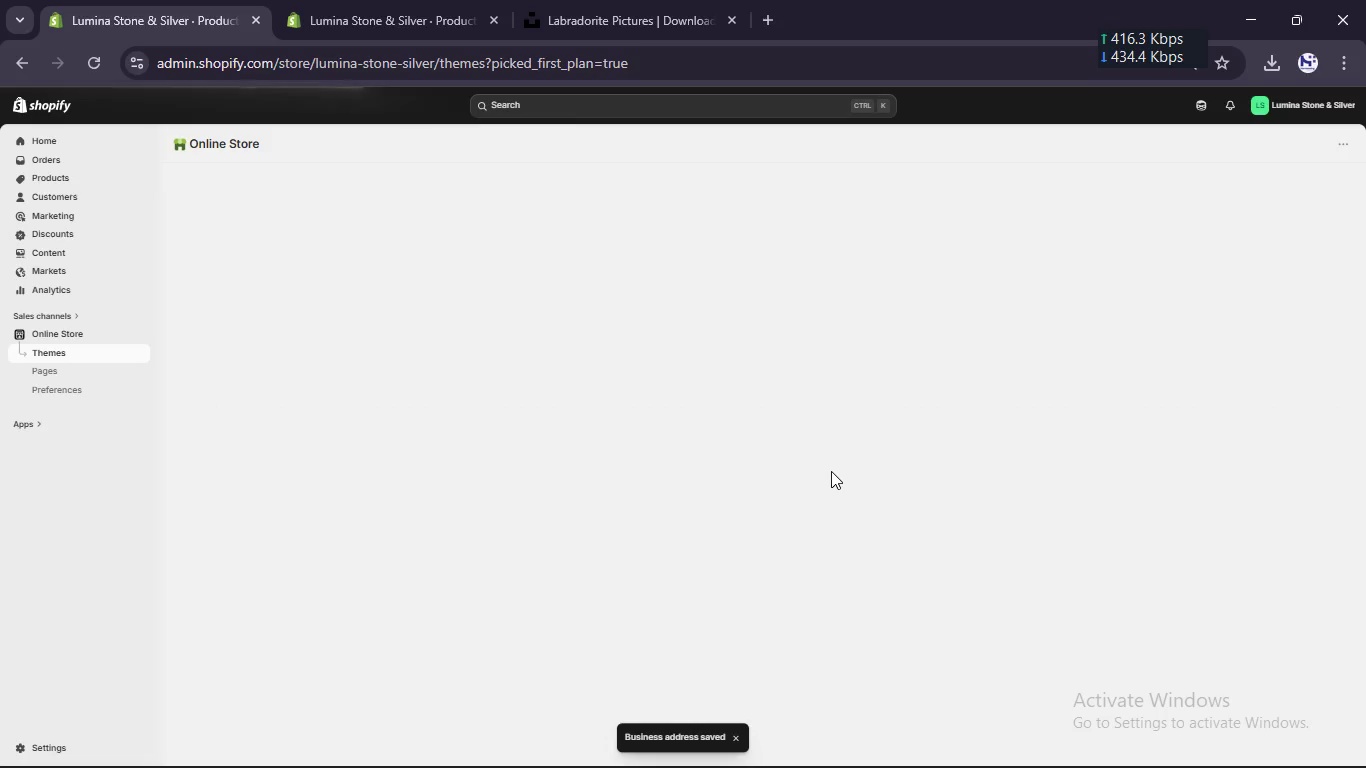 
left_click([784, 564])
 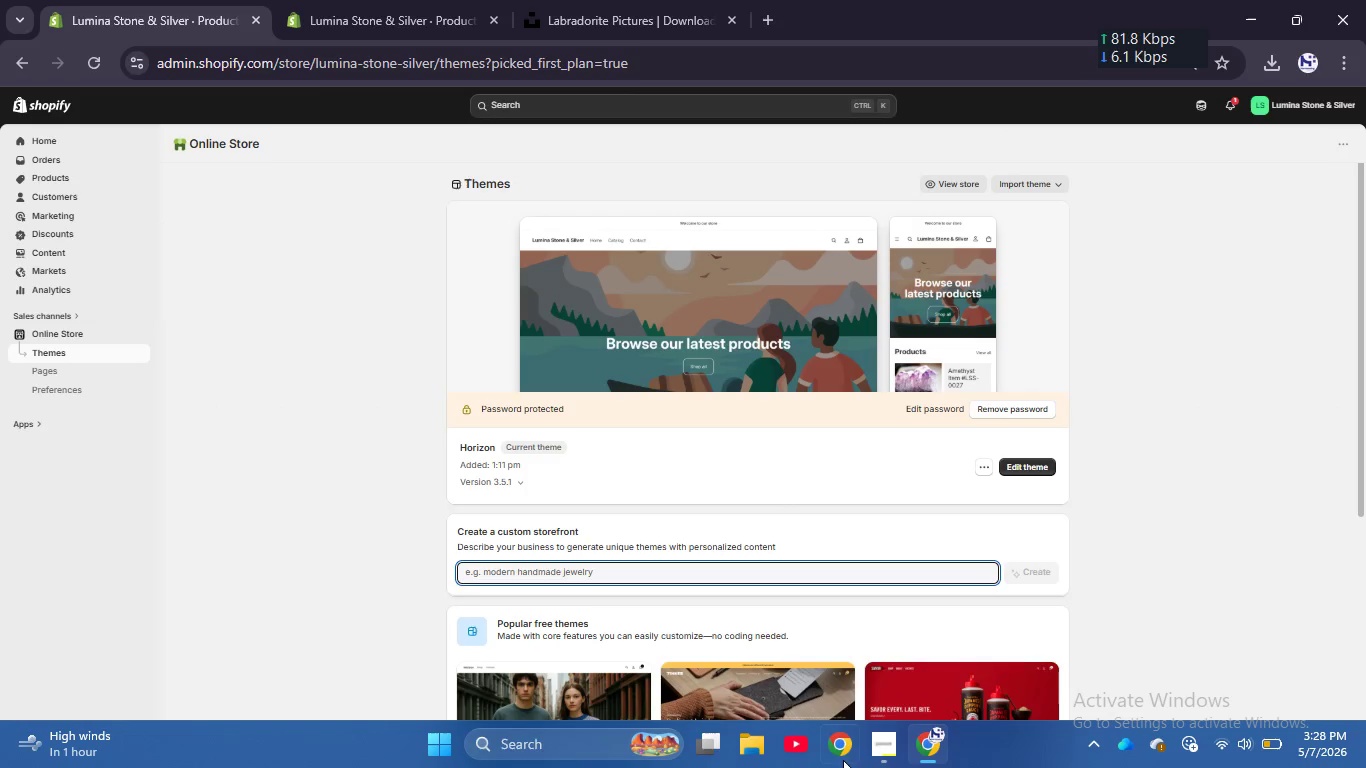 
left_click([880, 748])